 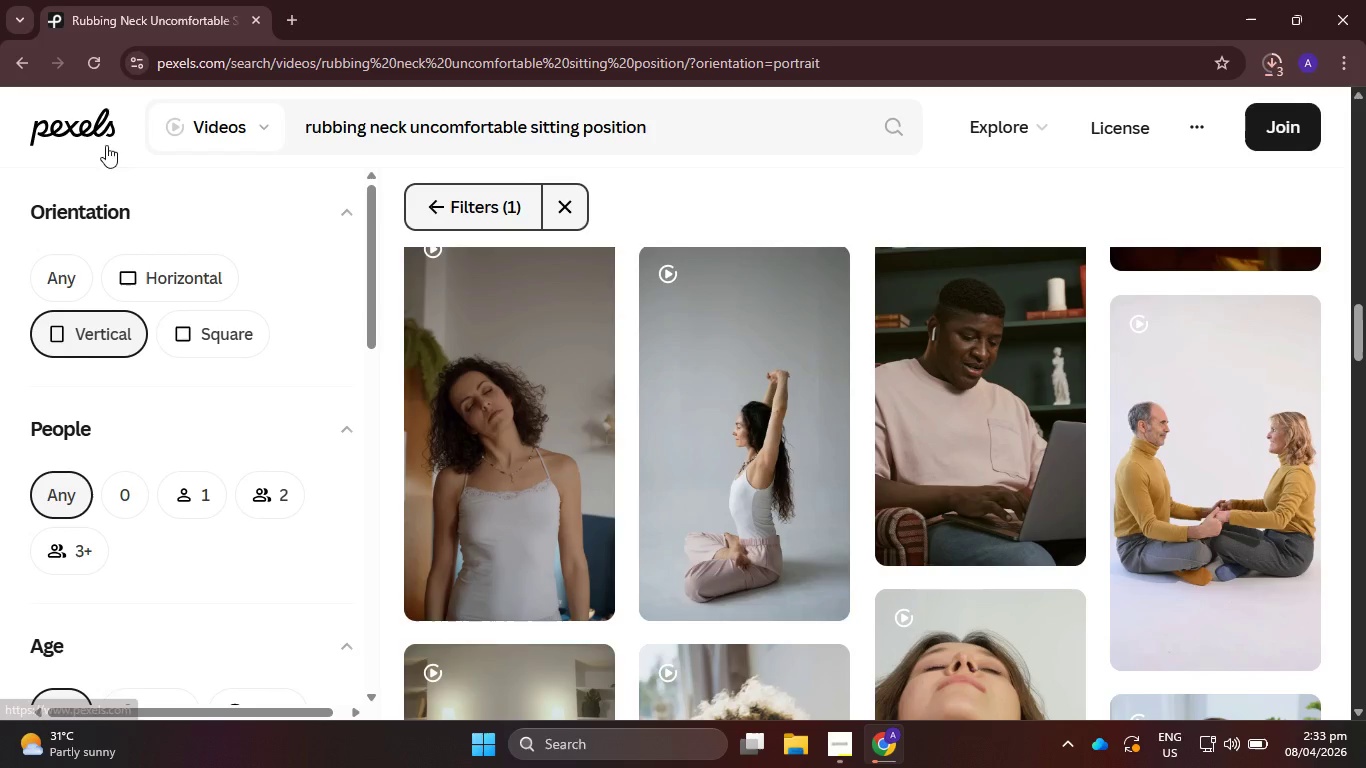 
scroll: coordinate [470, 256], scroll_direction: up, amount: 6.0
 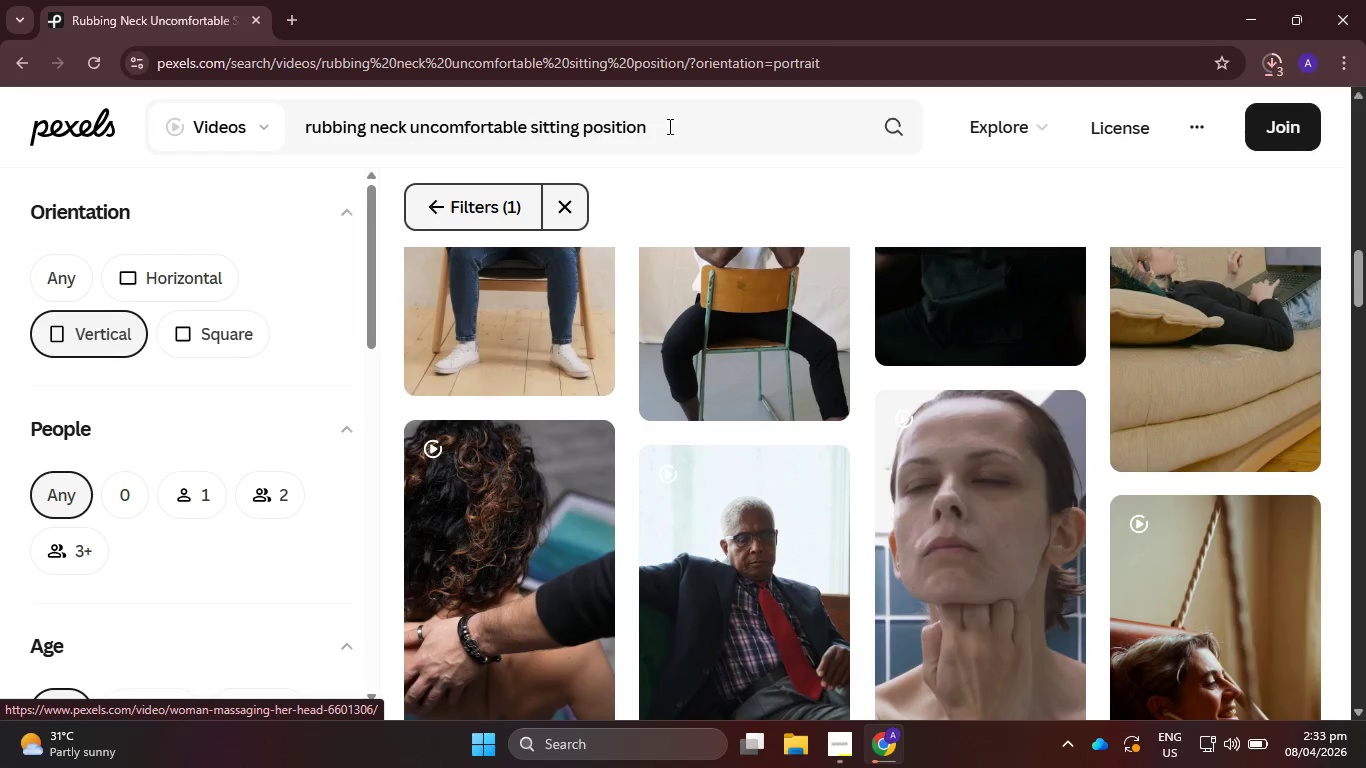 
left_click_drag(start_coordinate=[707, 122], to_coordinate=[146, 142])
 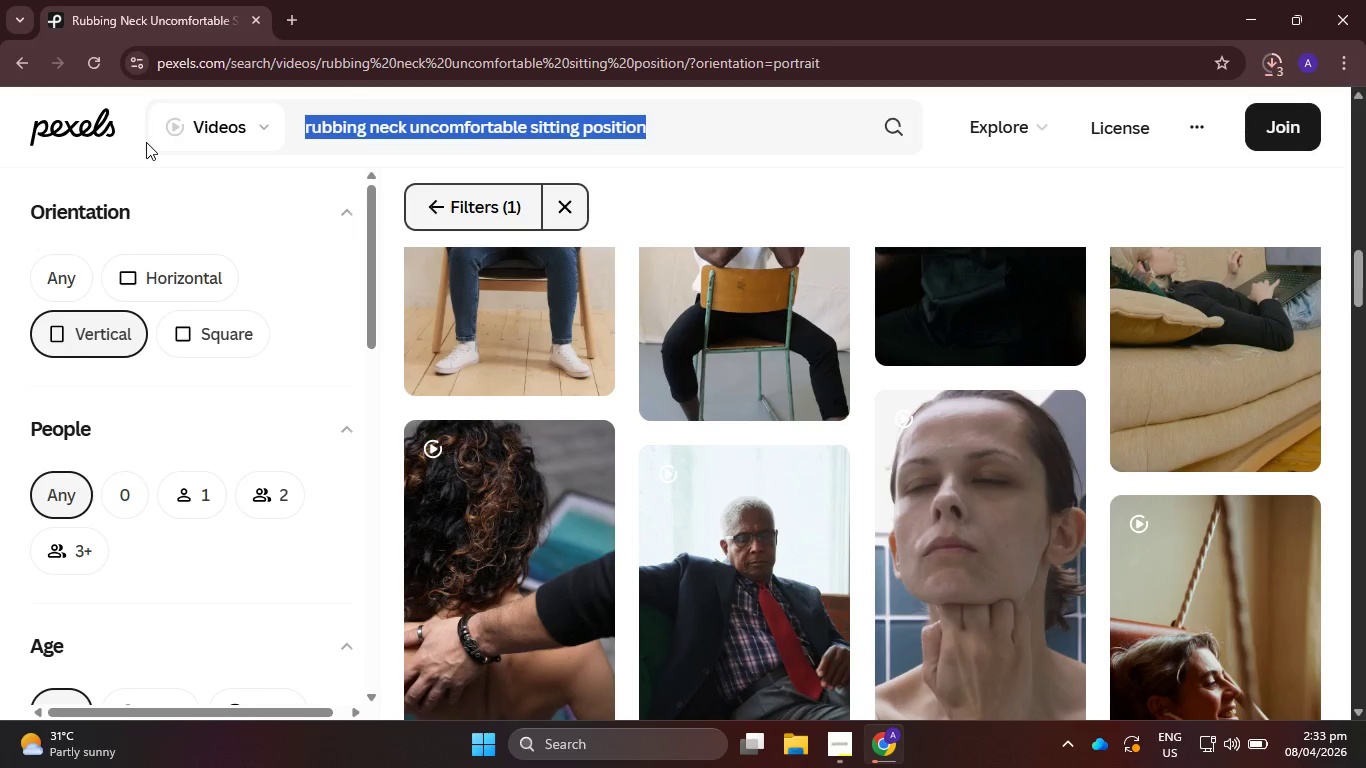 
key(Control+V)
 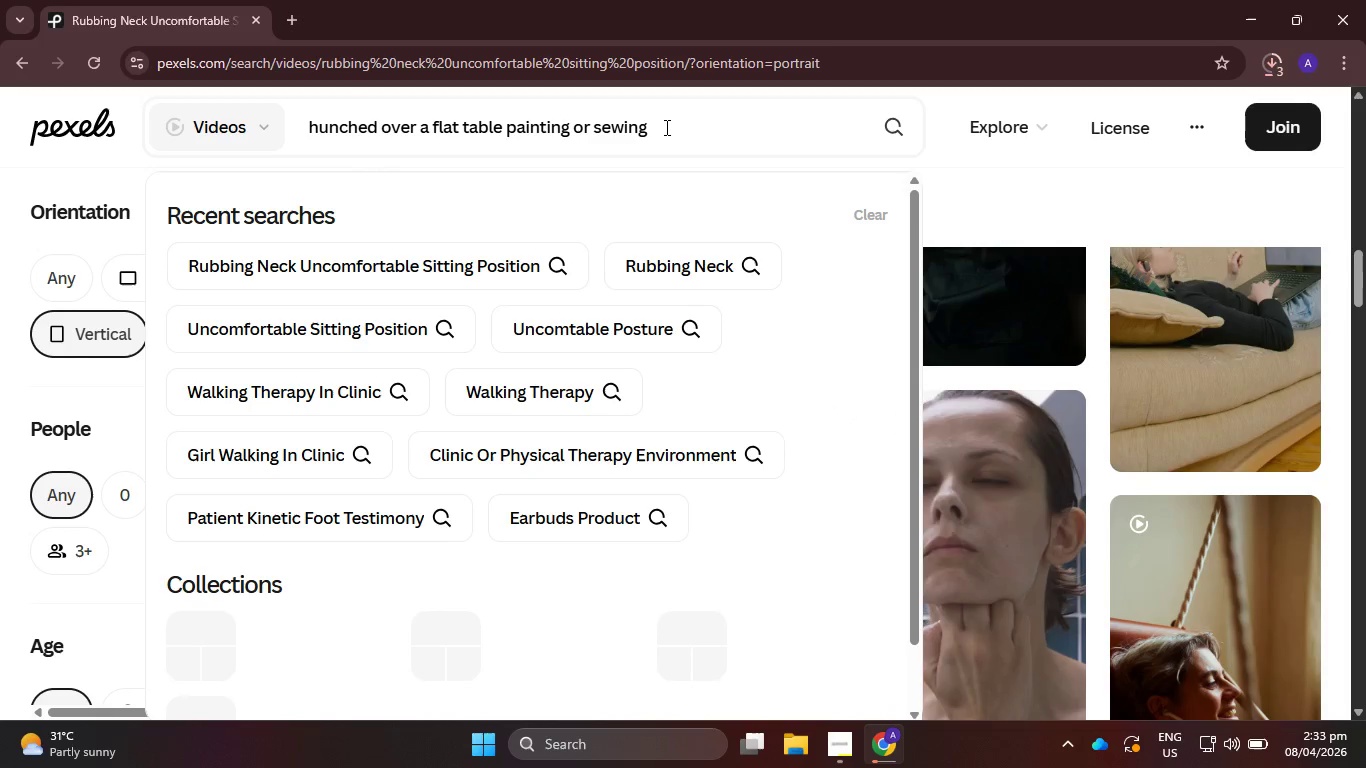 
key(Enter)
 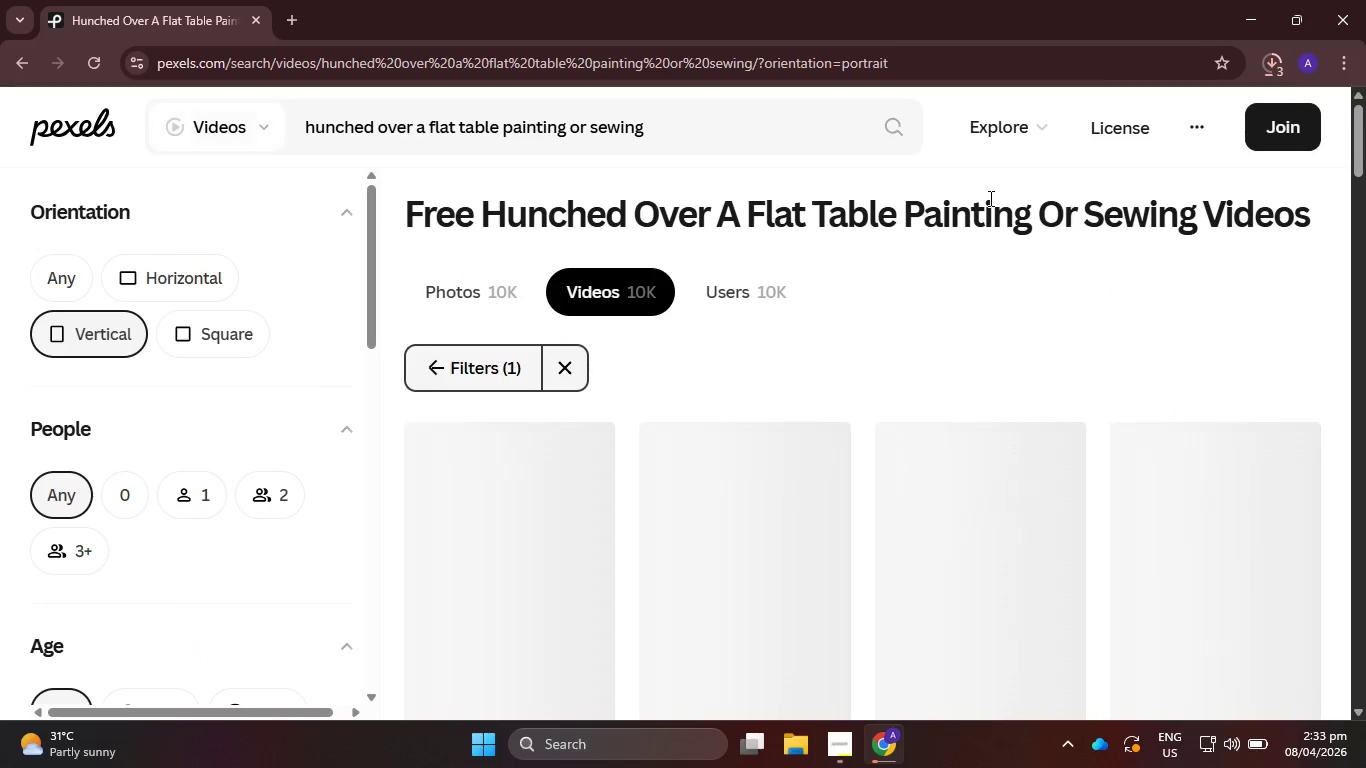 
left_click([444, 368])
 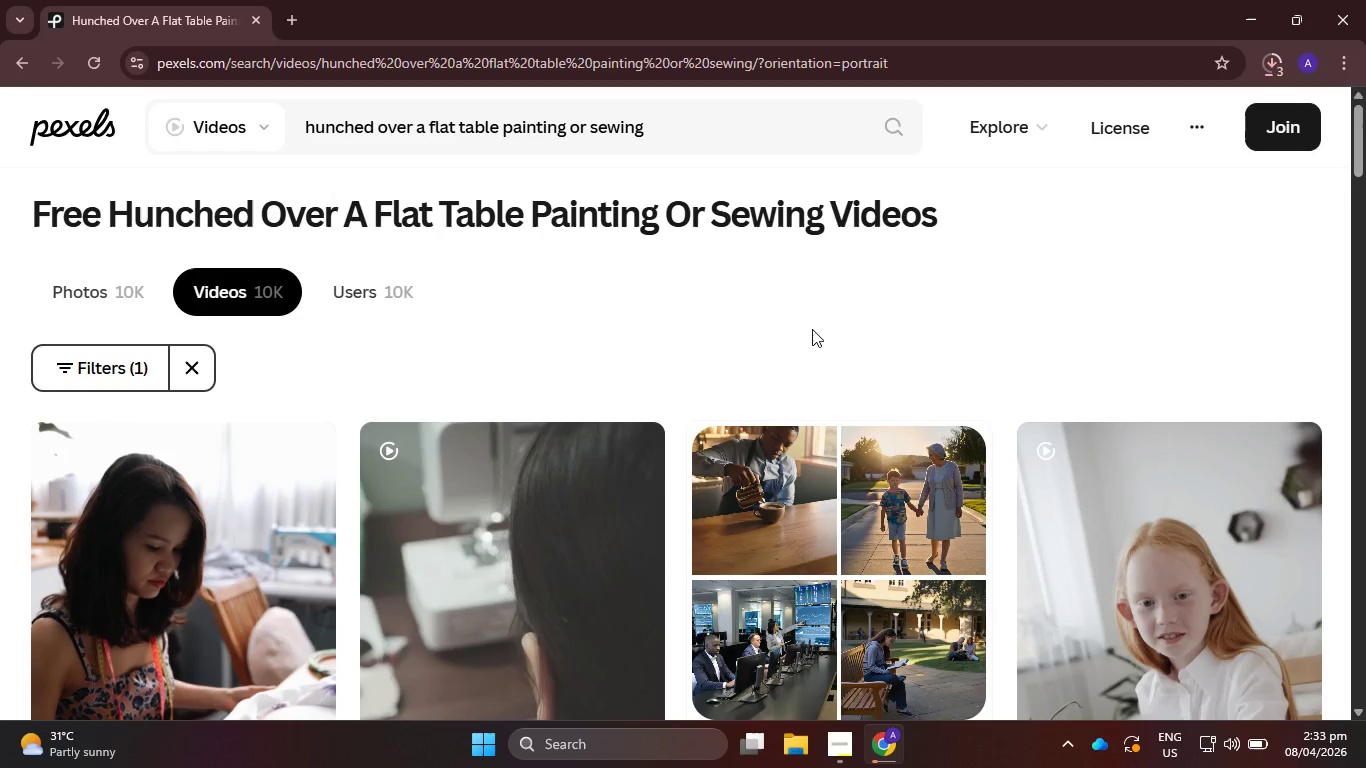 
scroll: coordinate [507, 414], scroll_direction: down, amount: 9.0
 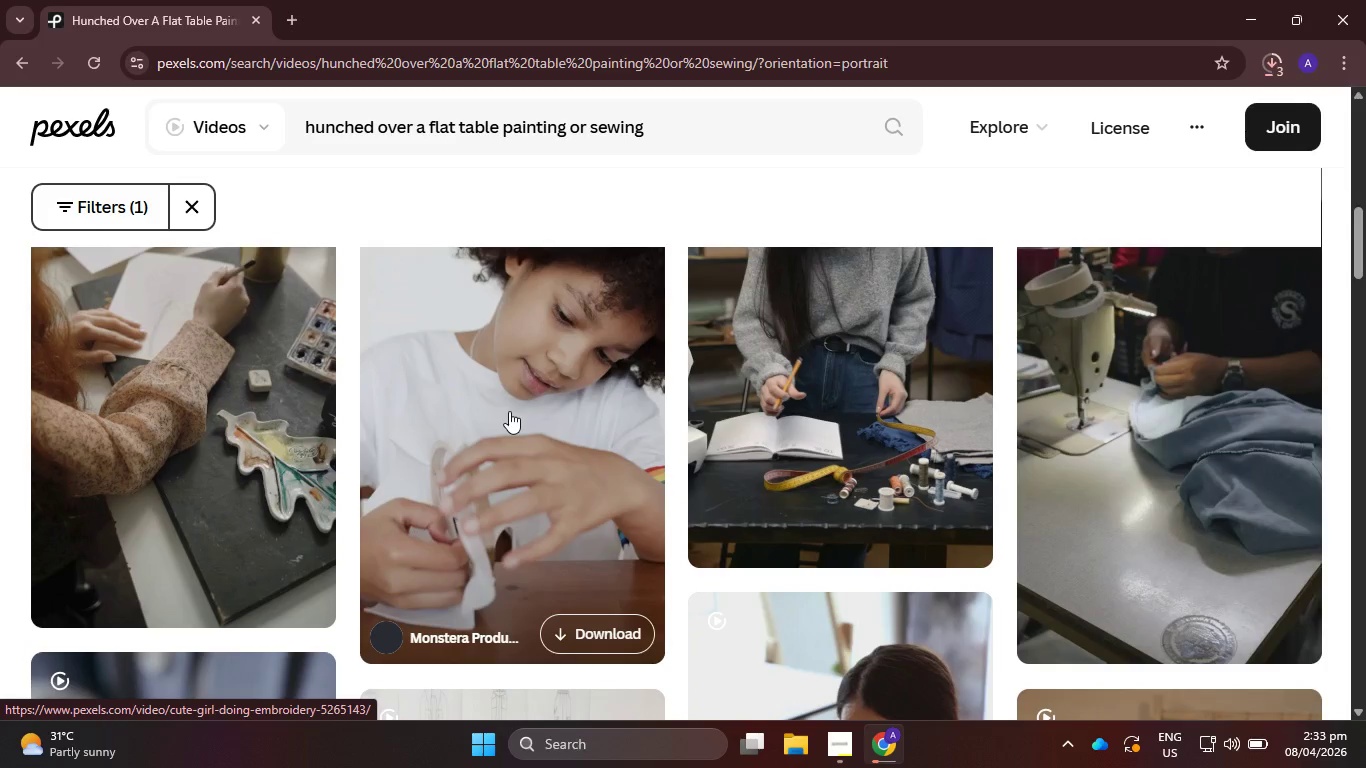 
scroll: coordinate [531, 426], scroll_direction: up, amount: 7.0
 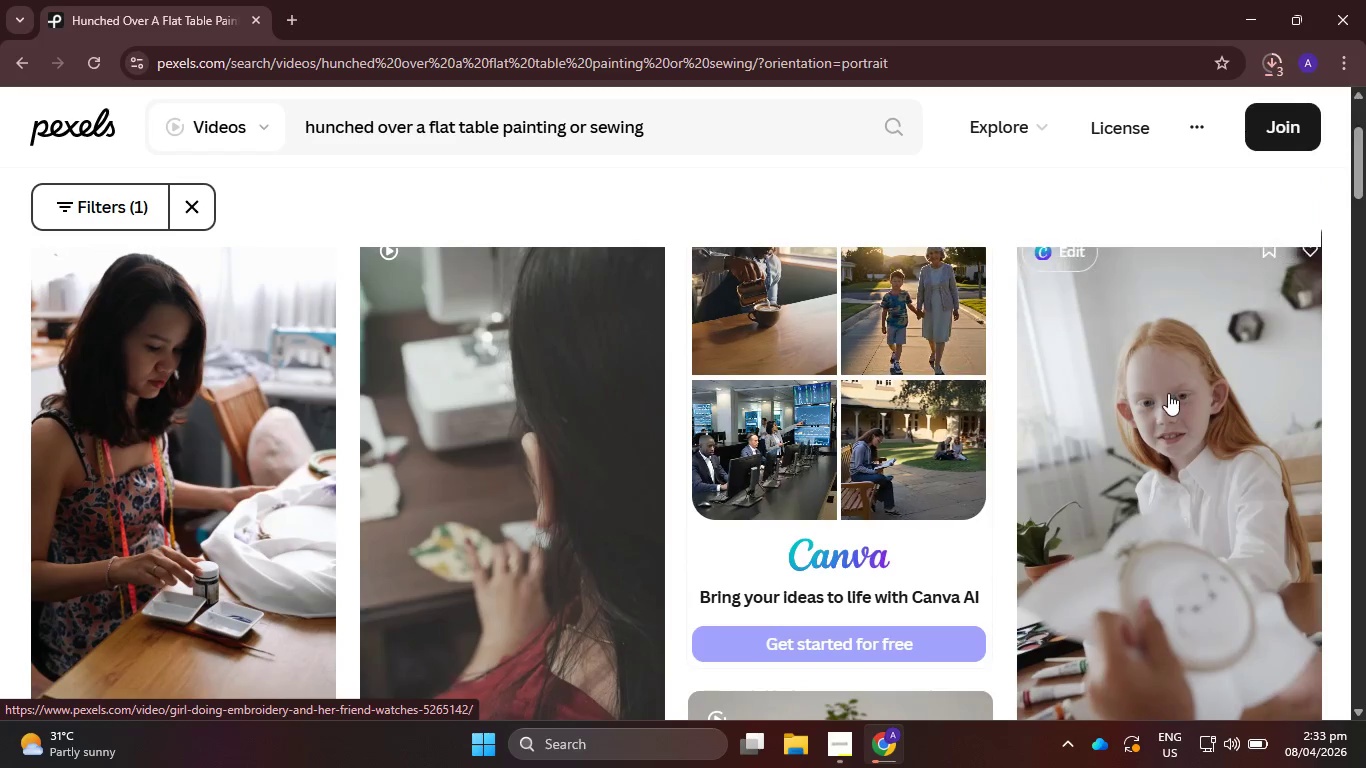 
left_click([1168, 393])
 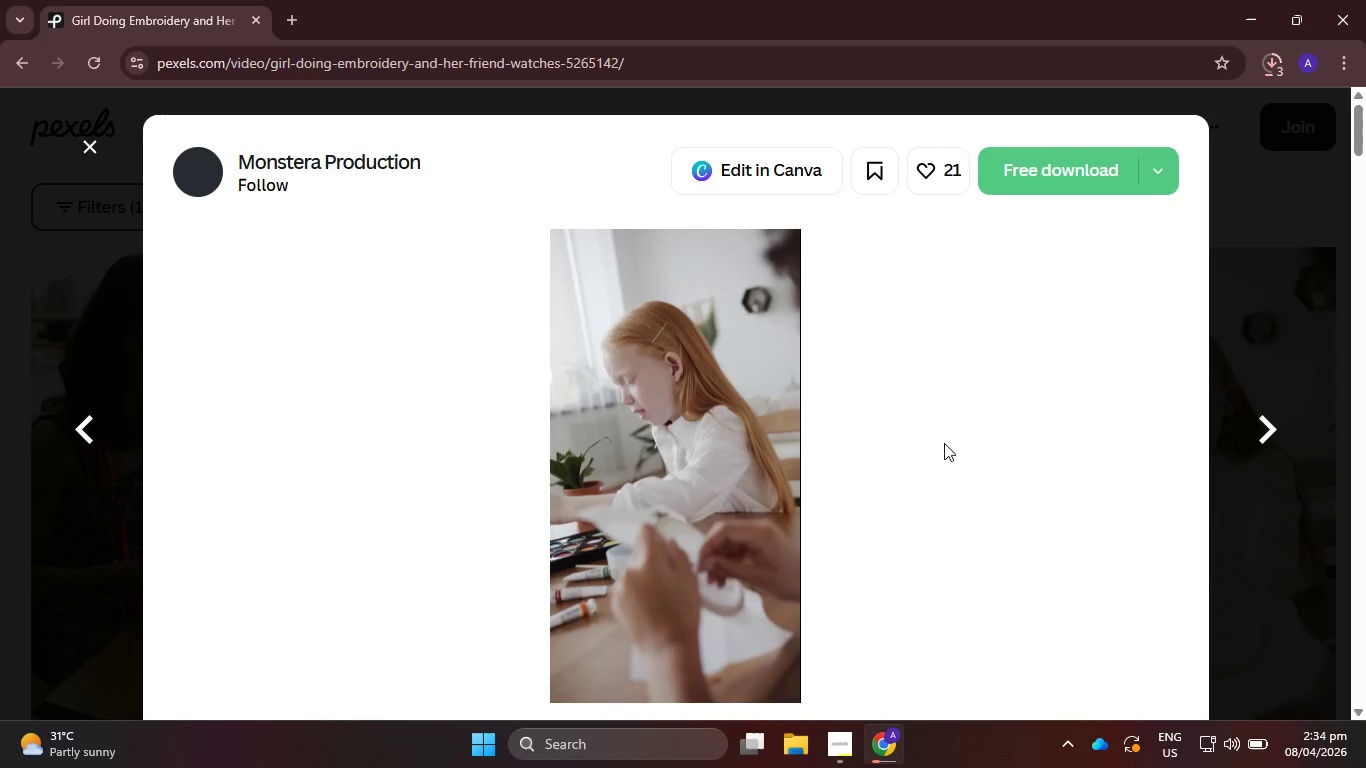 
wait(33.83)
 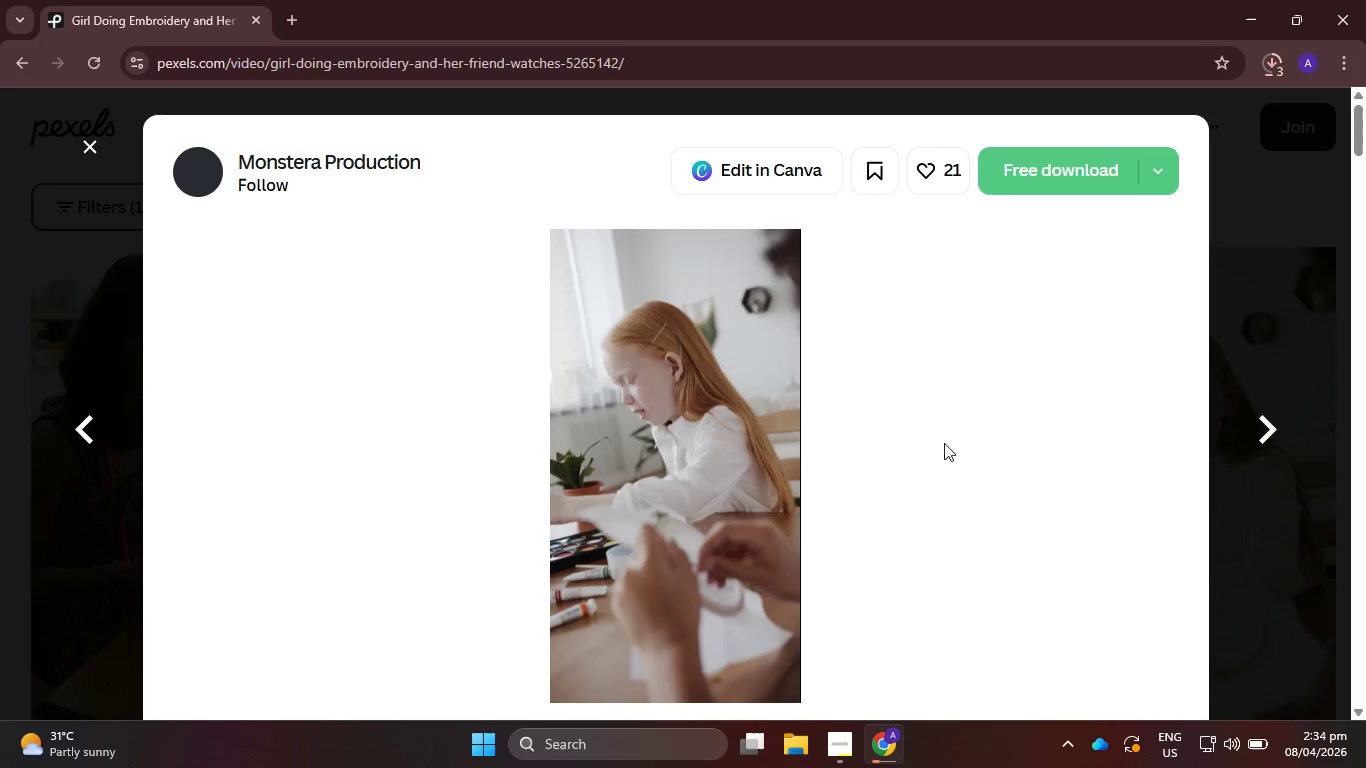 
left_click([1273, 67])
 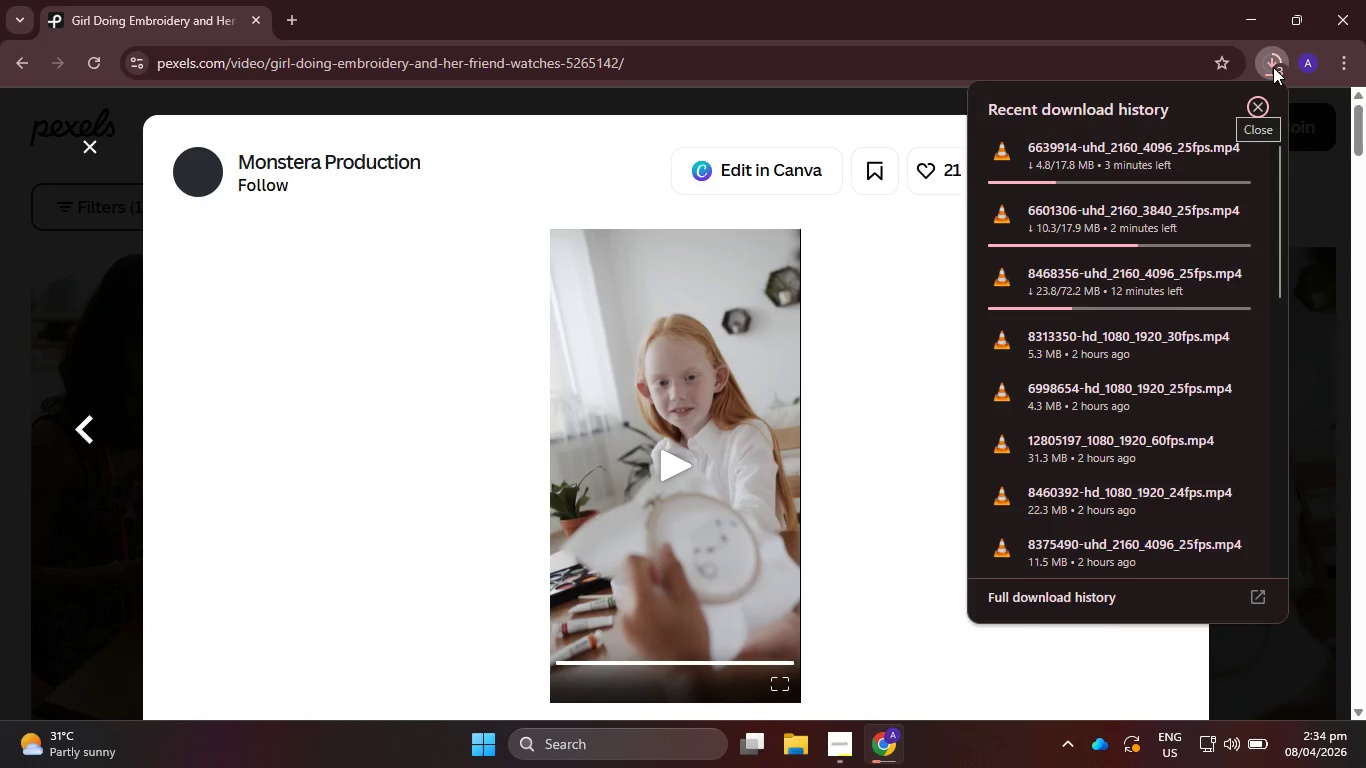 
left_click([1273, 67])
 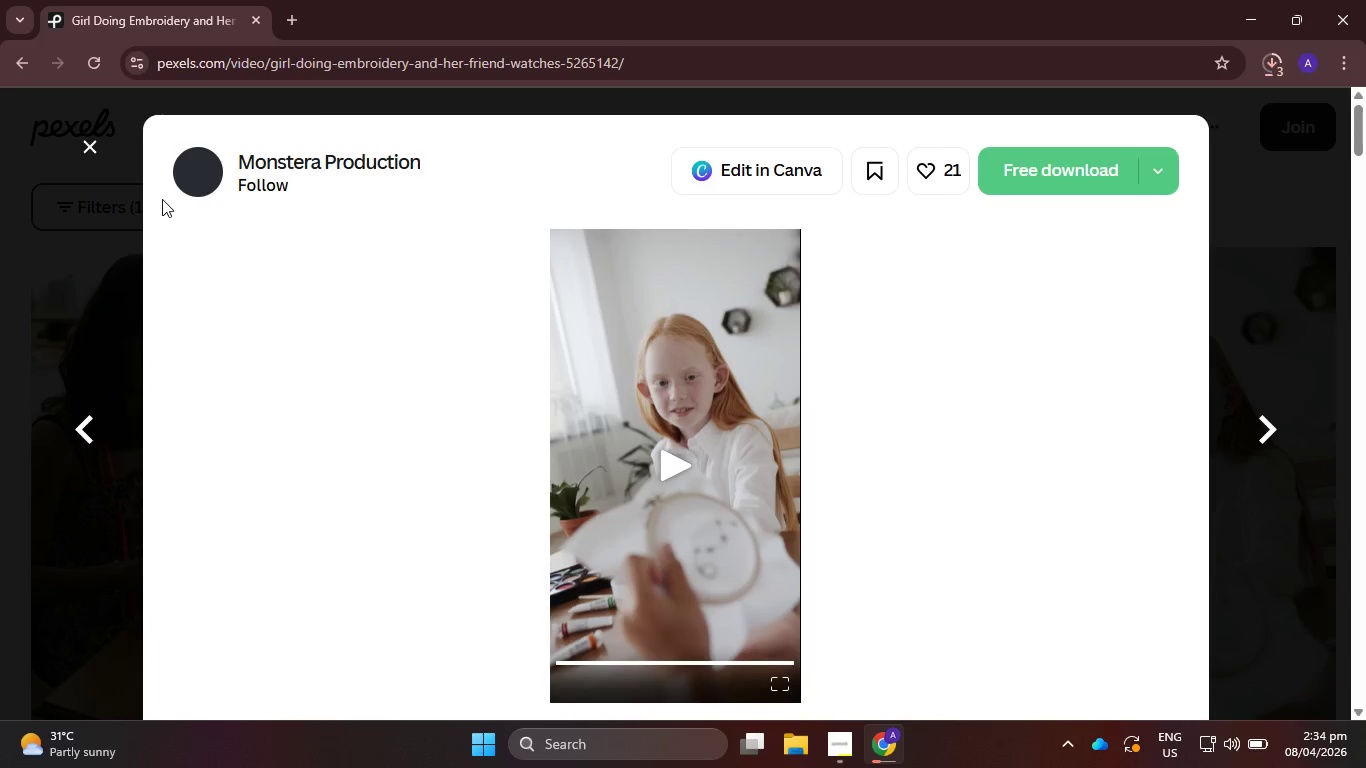 
wait(19.8)
 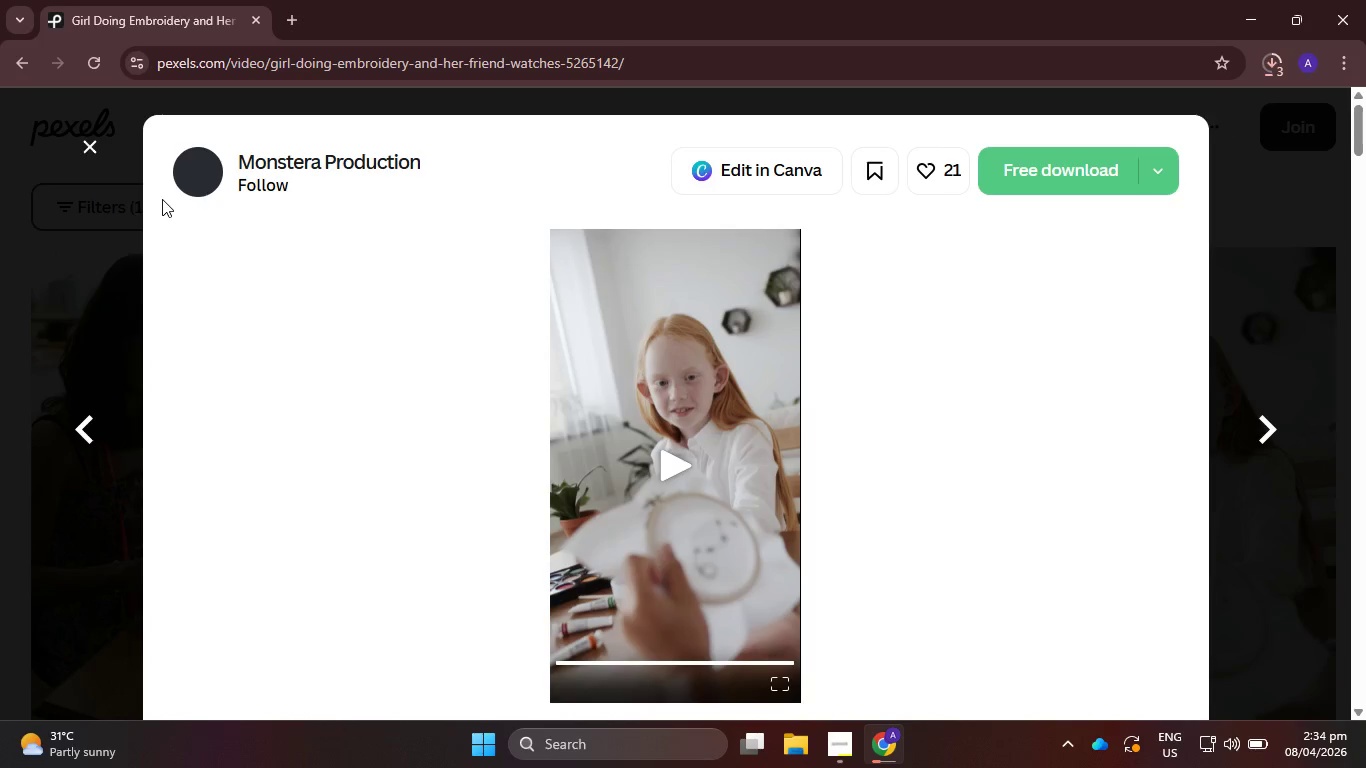 
left_click([94, 153])
 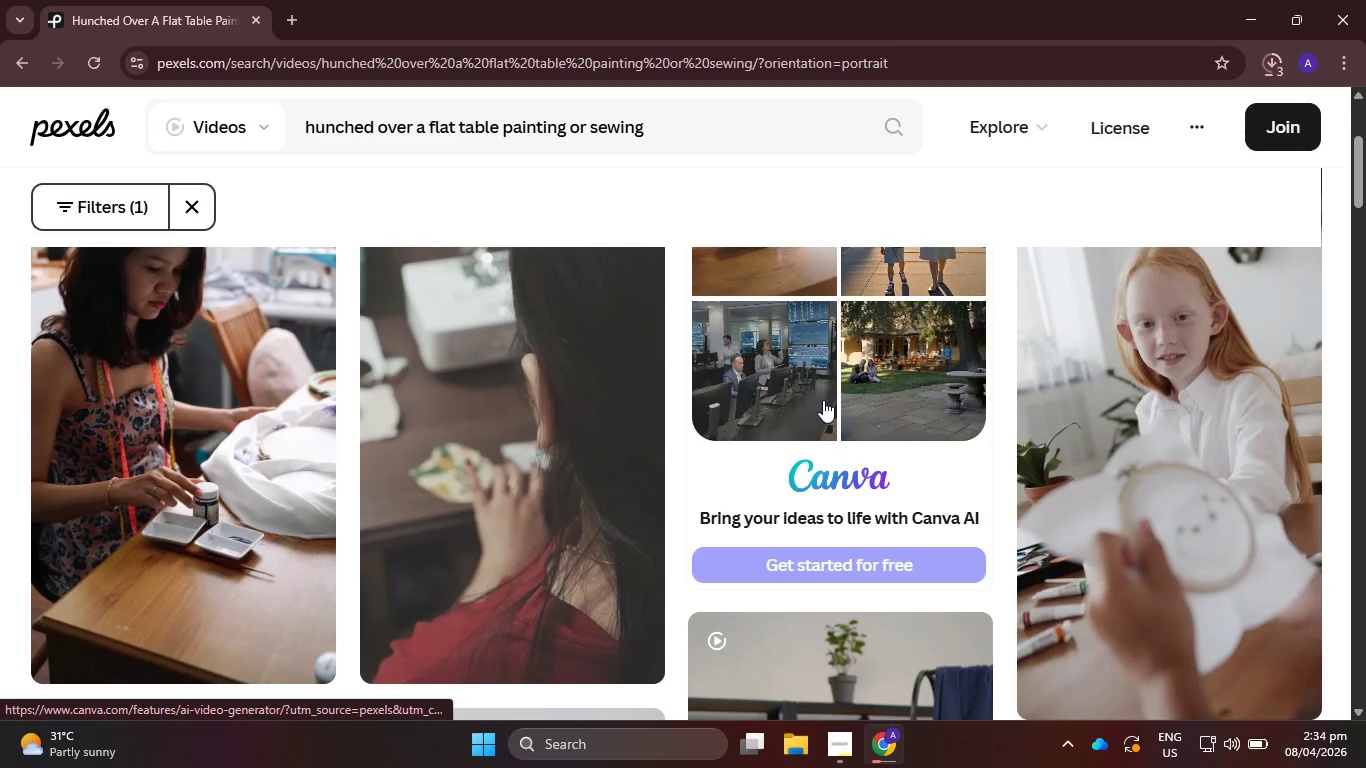 
scroll: coordinate [594, 469], scroll_direction: down, amount: 6.0
 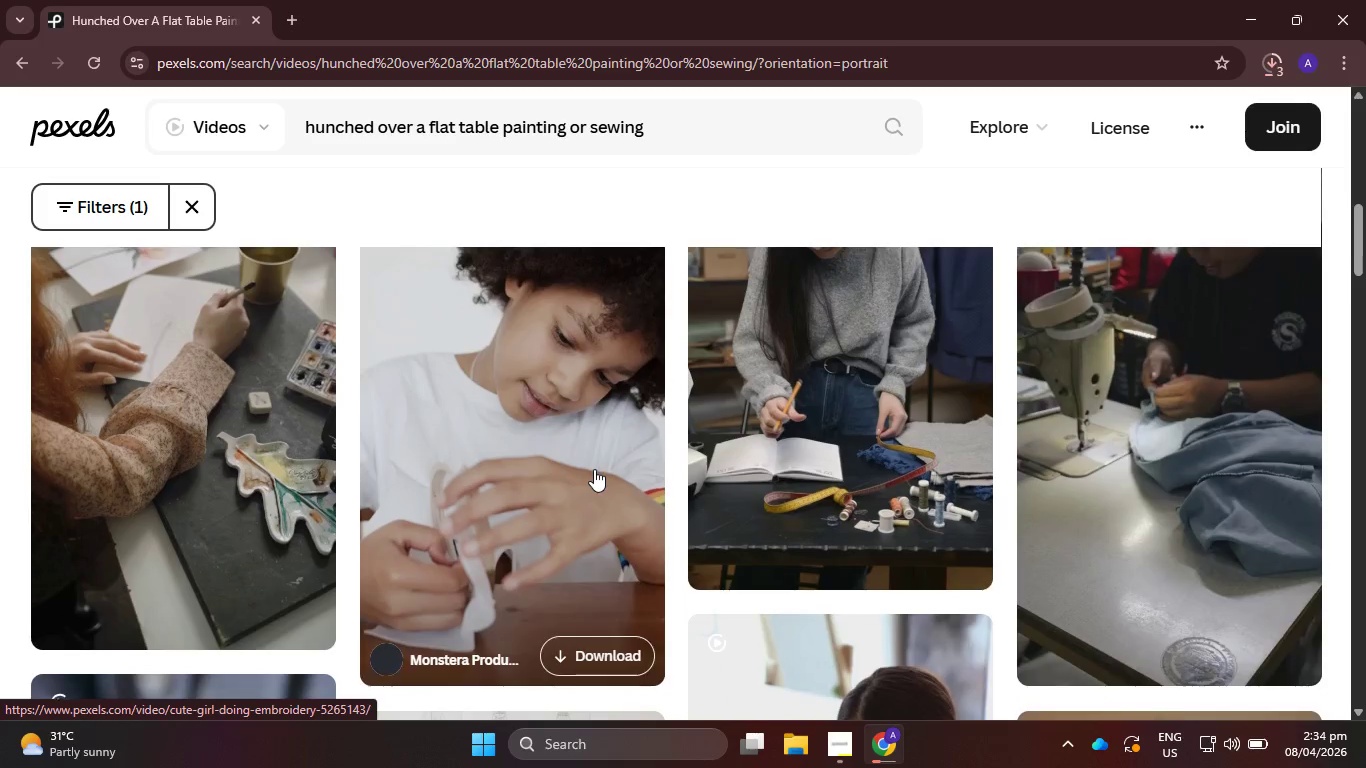 
scroll: coordinate [594, 469], scroll_direction: up, amount: 1.0
 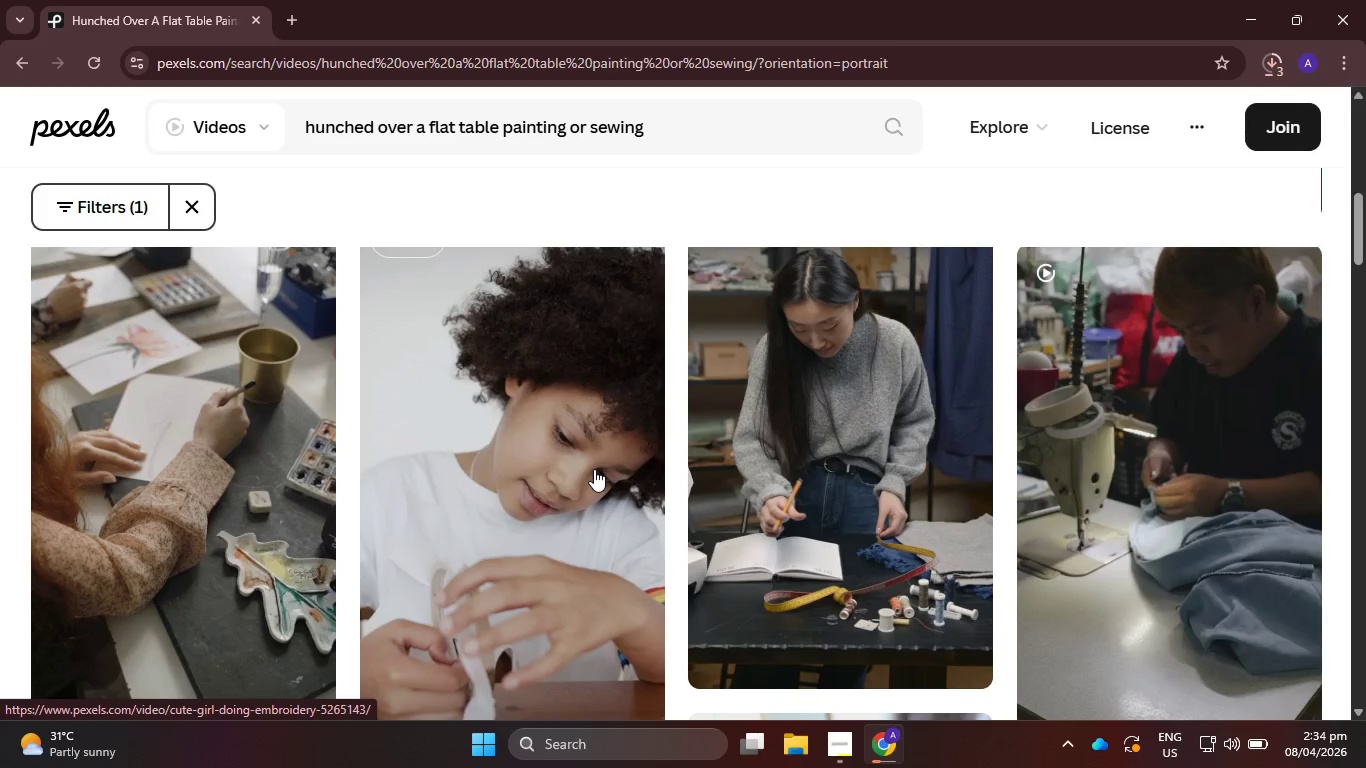 
scroll: coordinate [599, 463], scroll_direction: down, amount: 15.0
 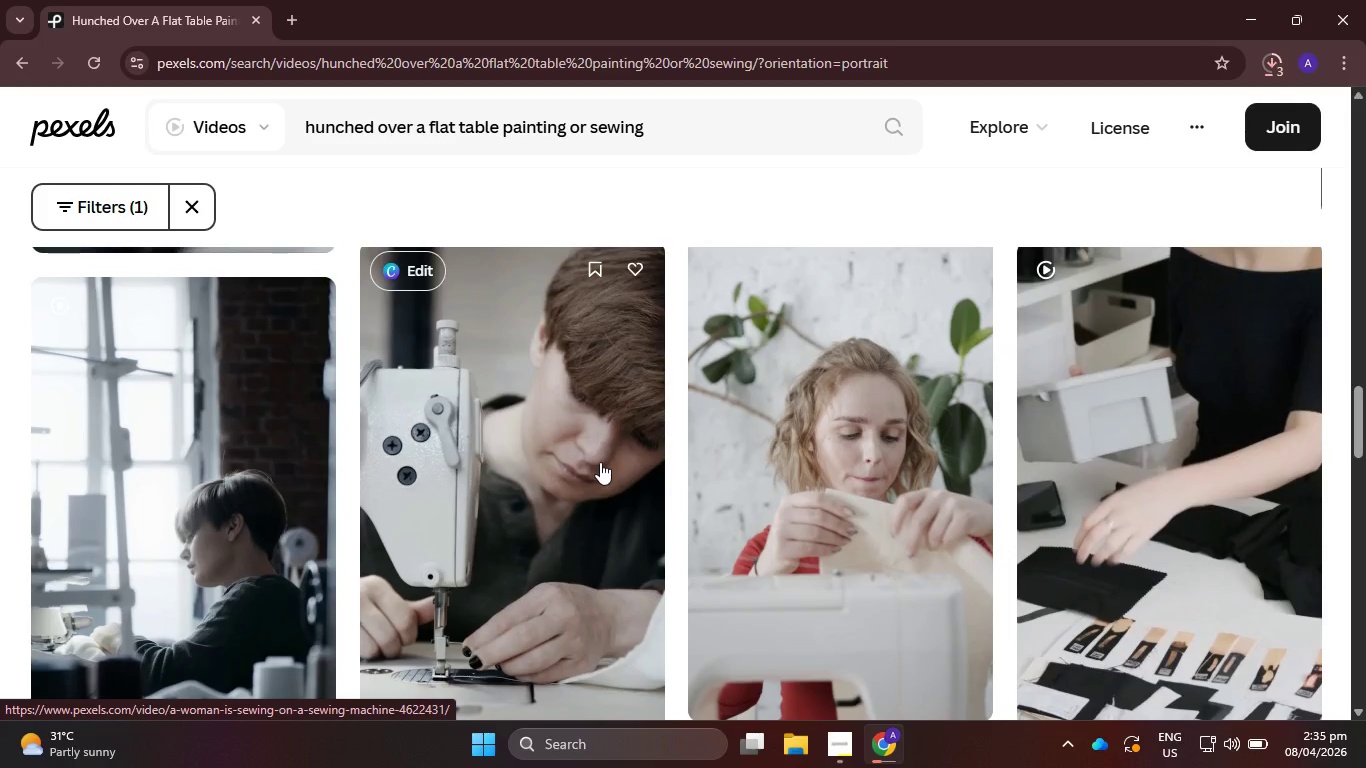 
scroll: coordinate [600, 462], scroll_direction: up, amount: 18.0
 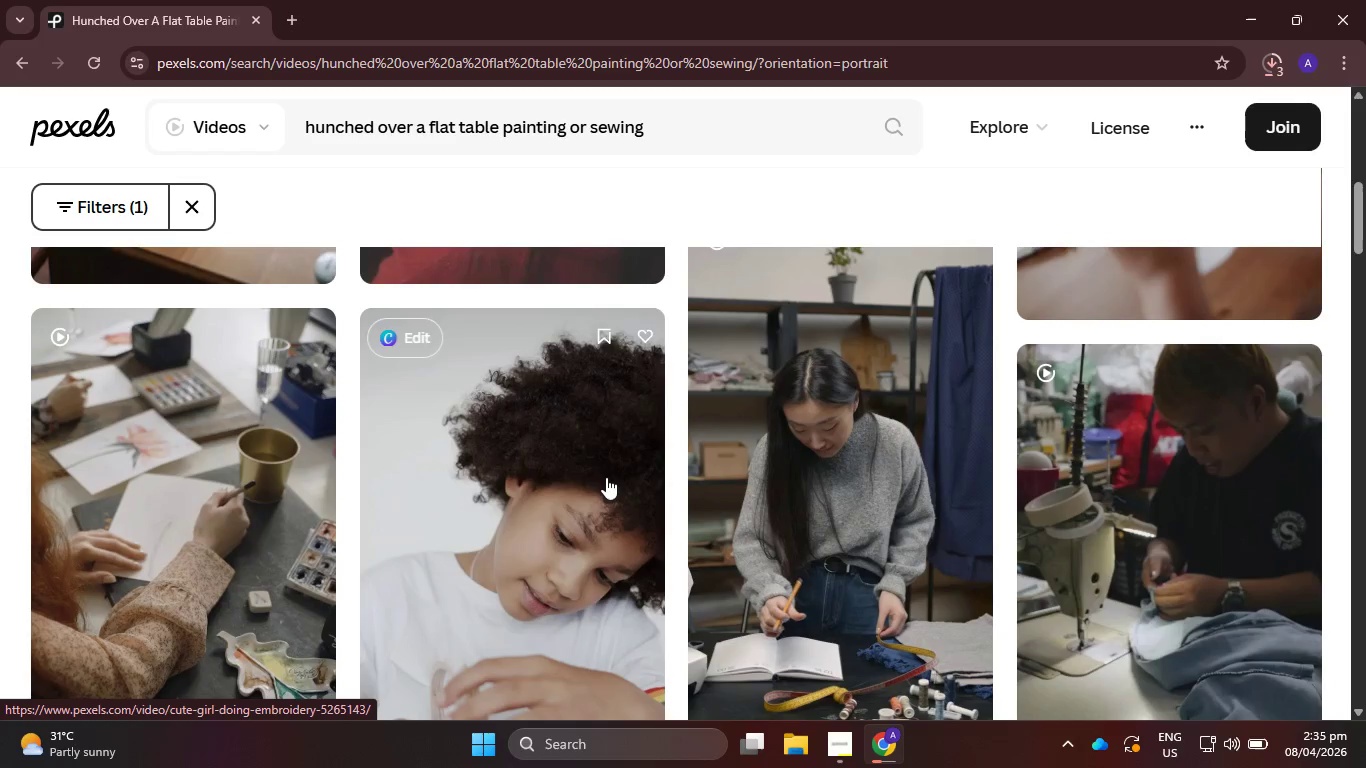 
left_click([606, 477])
 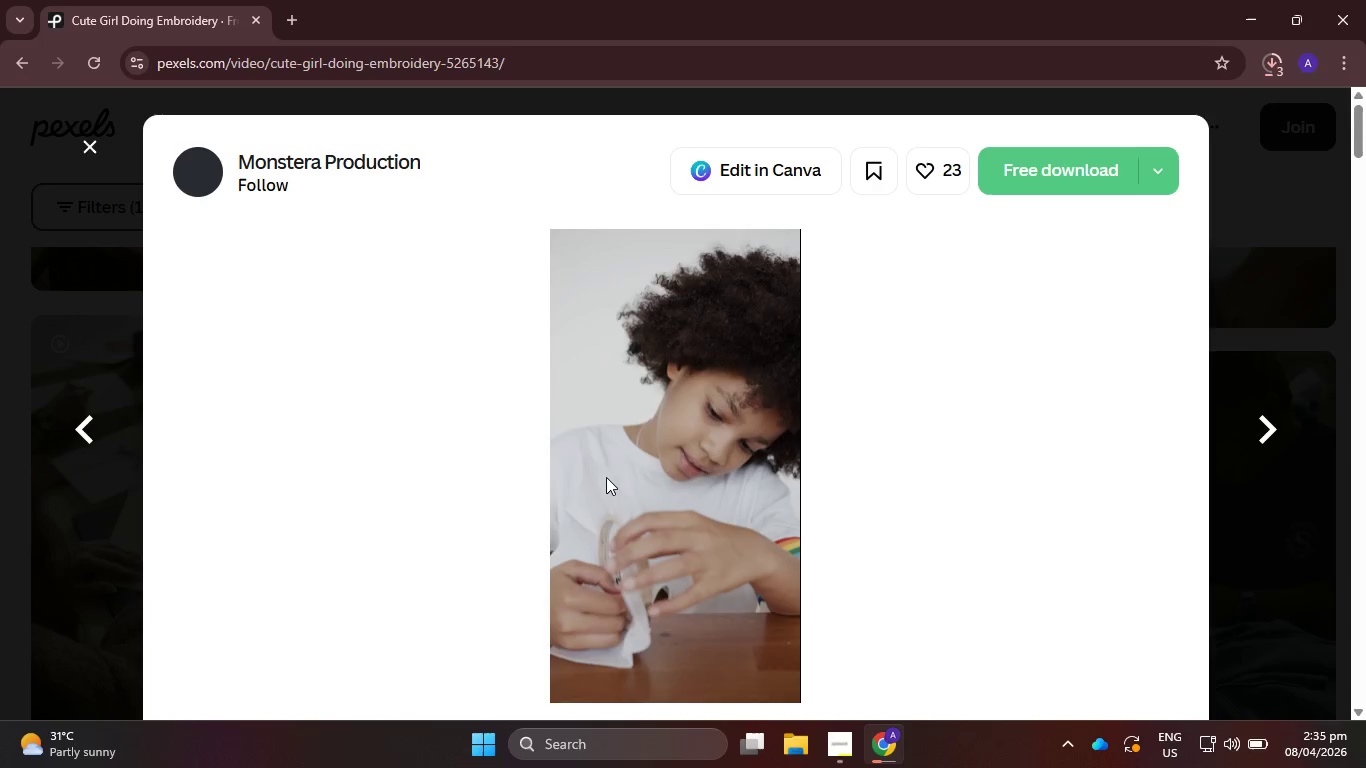 
wait(7.5)
 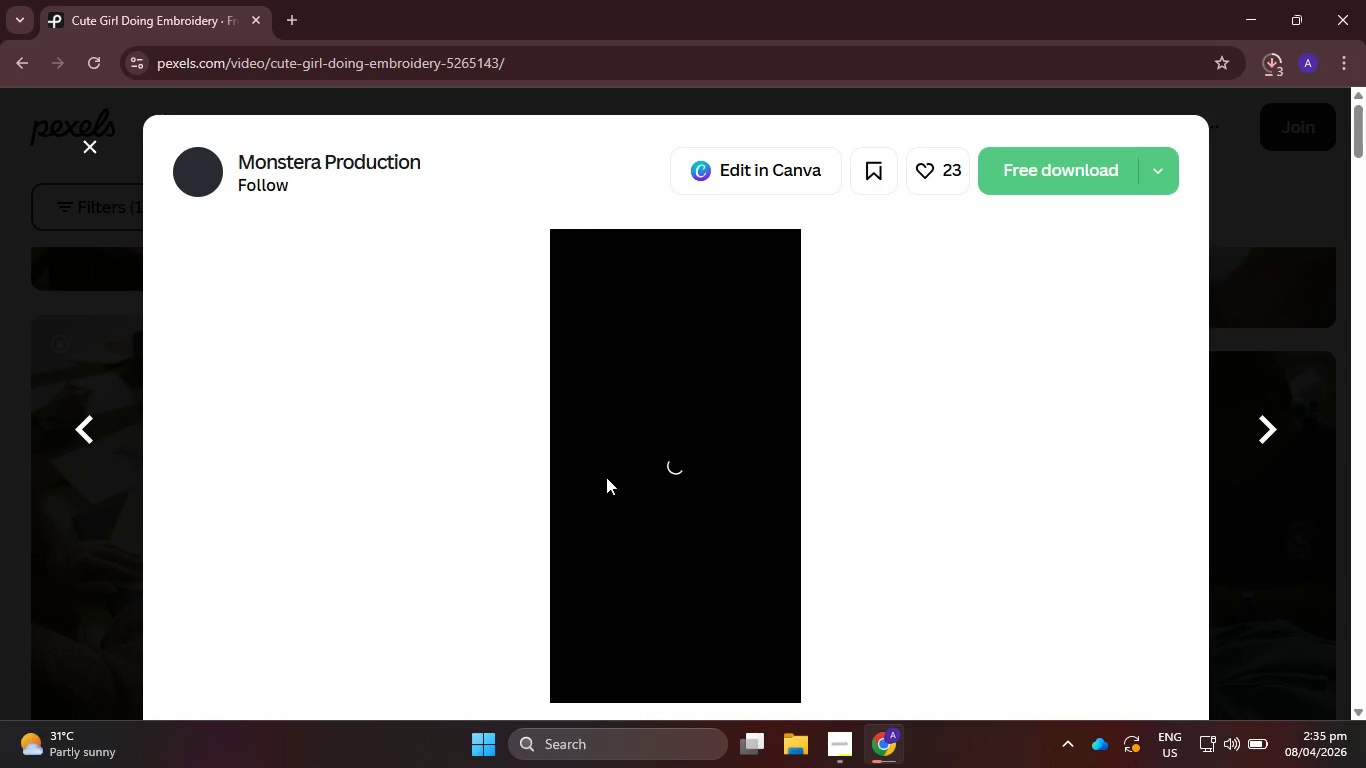 
left_click([1036, 161])
 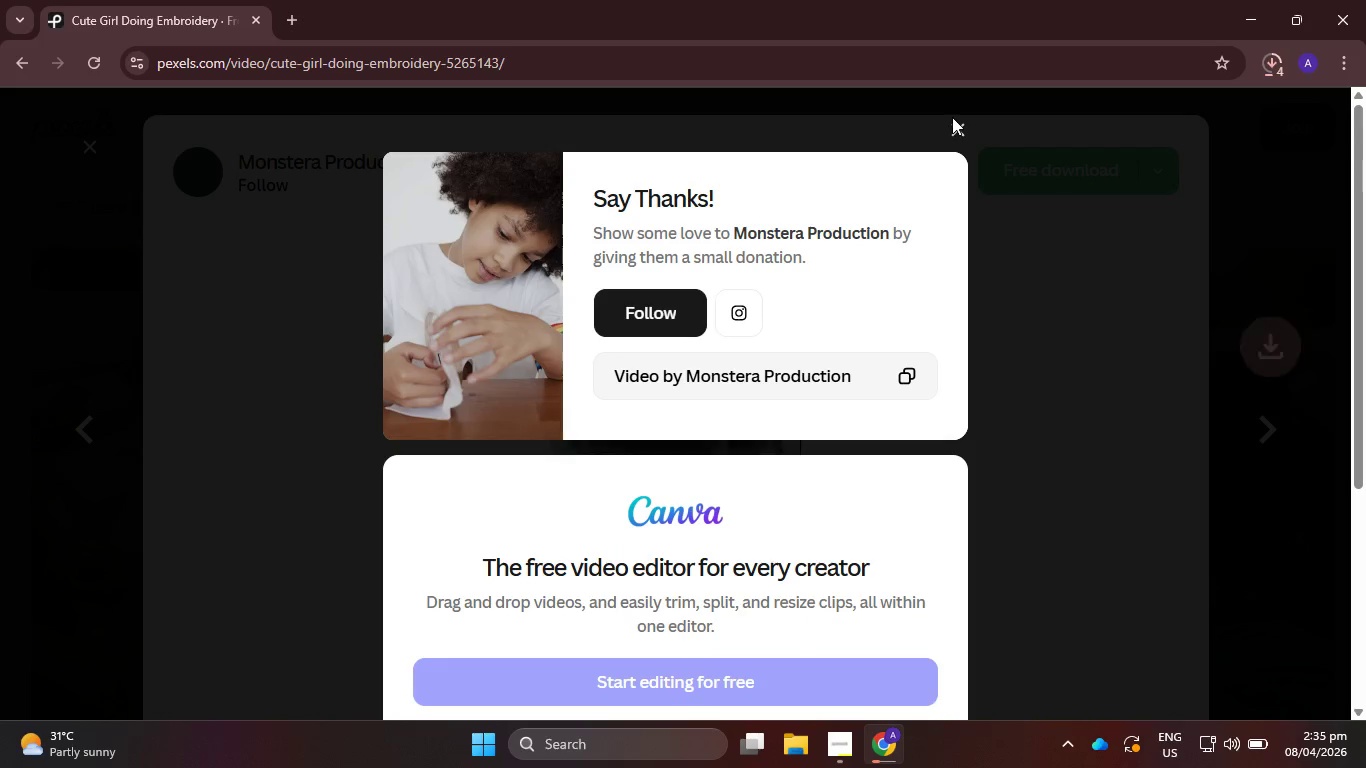 
left_click([950, 134])
 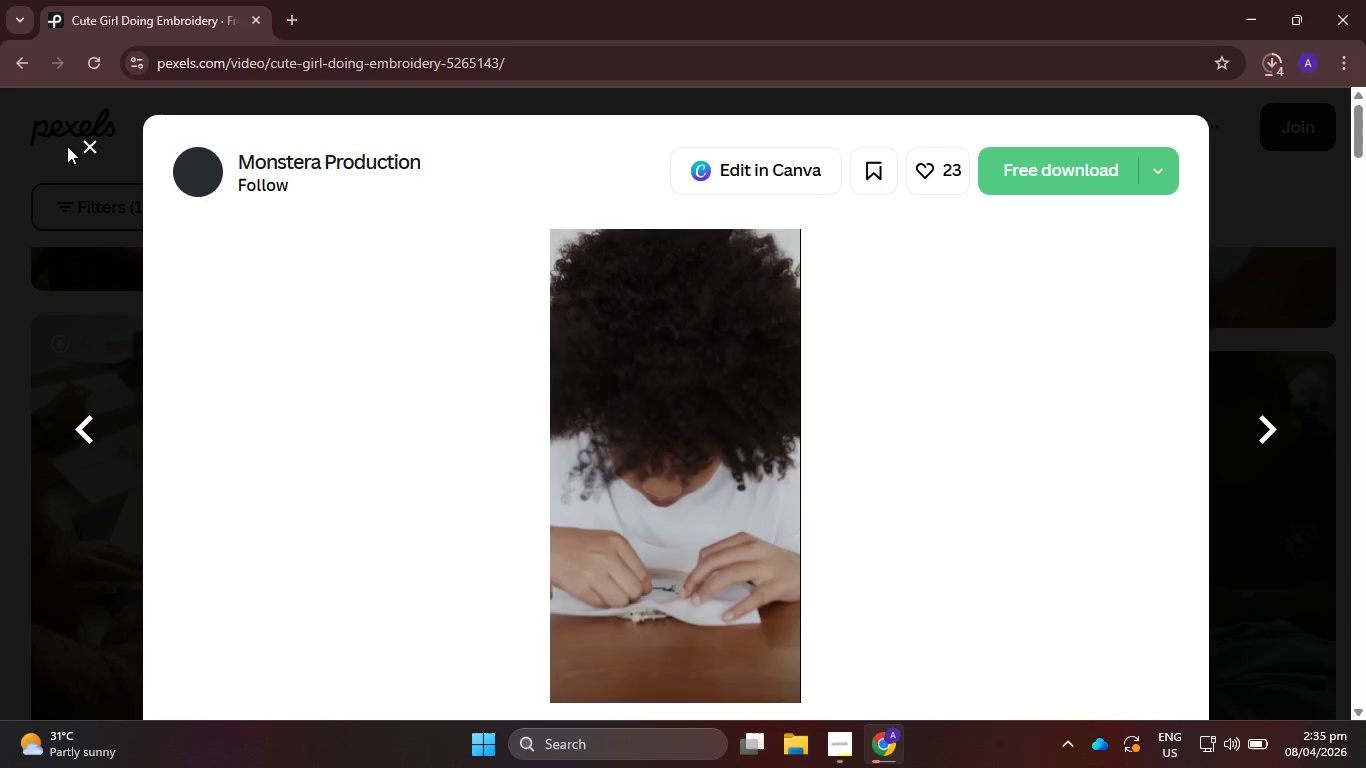 
left_click([85, 146])
 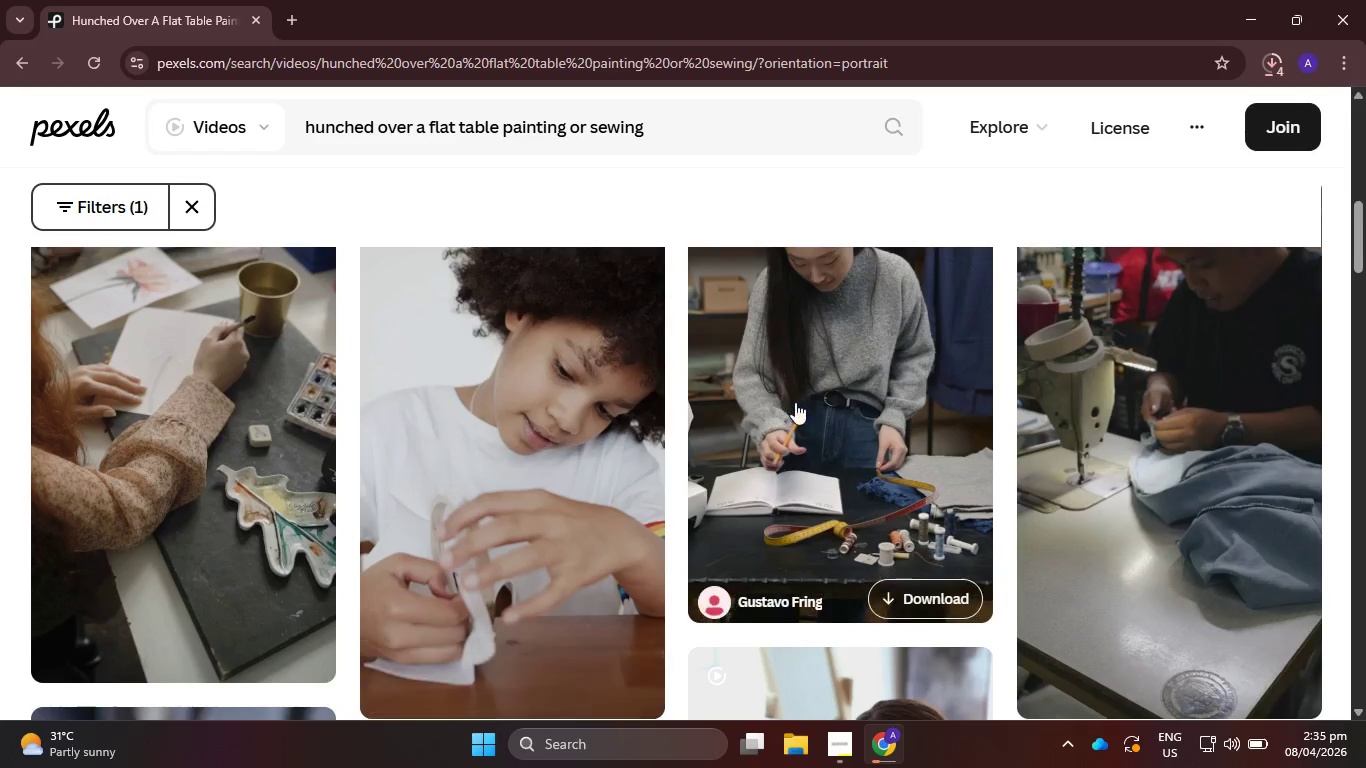 
scroll: coordinate [796, 403], scroll_direction: down, amount: 14.0
 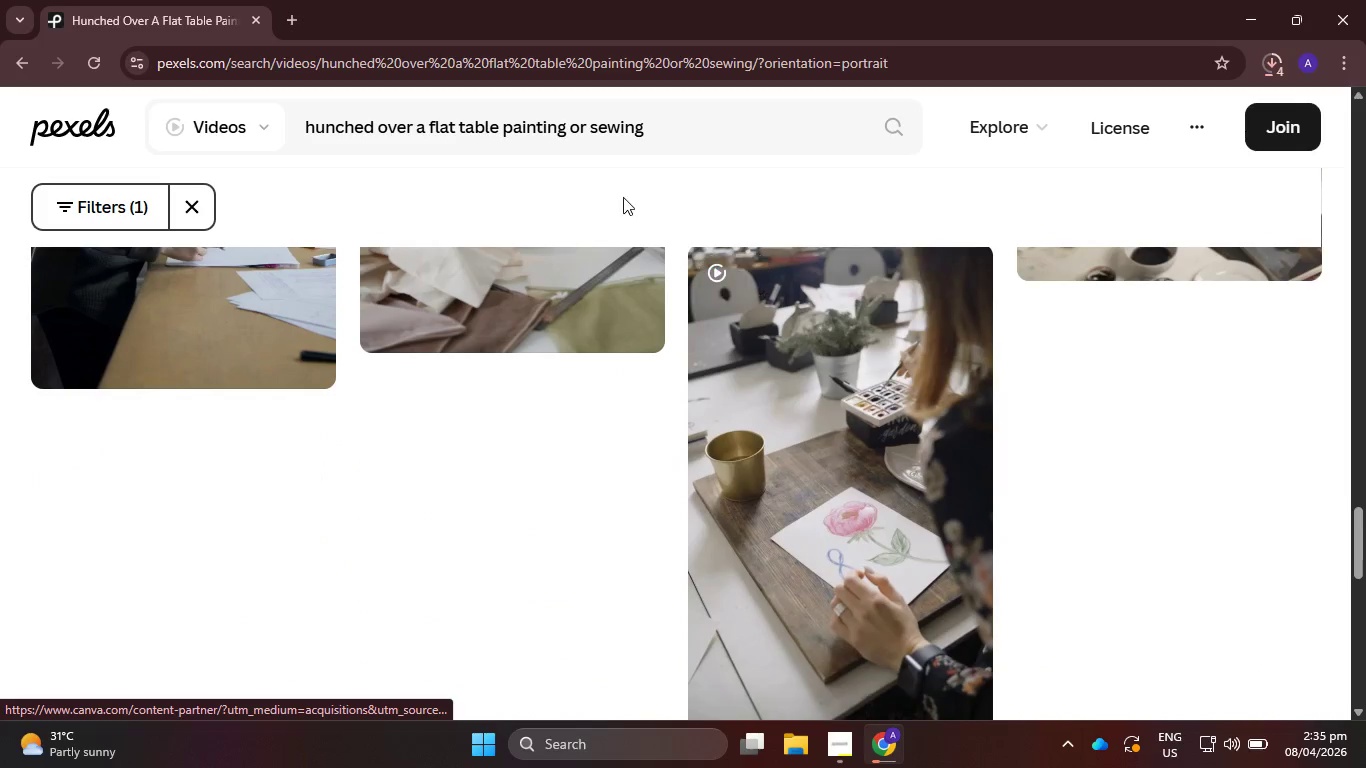 
left_click_drag(start_coordinate=[707, 123], to_coordinate=[570, 137])
 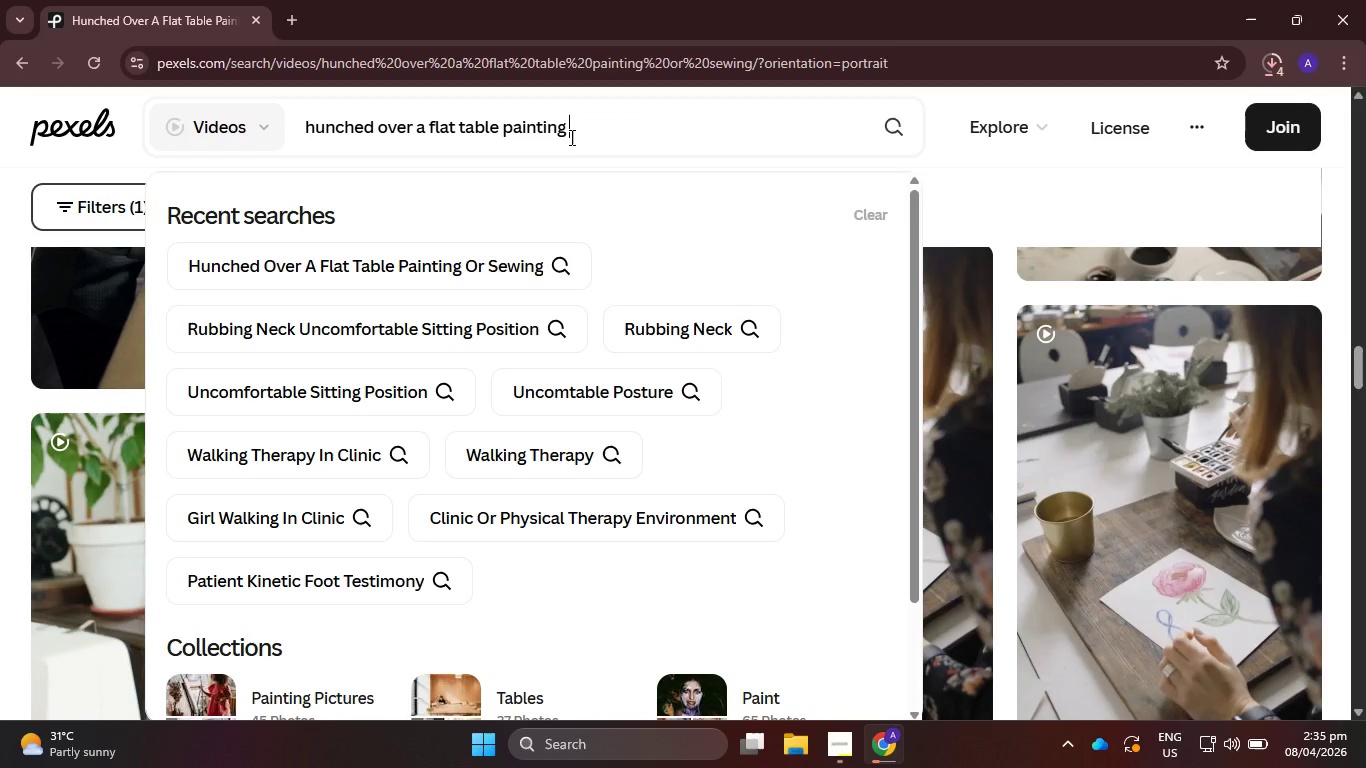 
key(Backspace)
 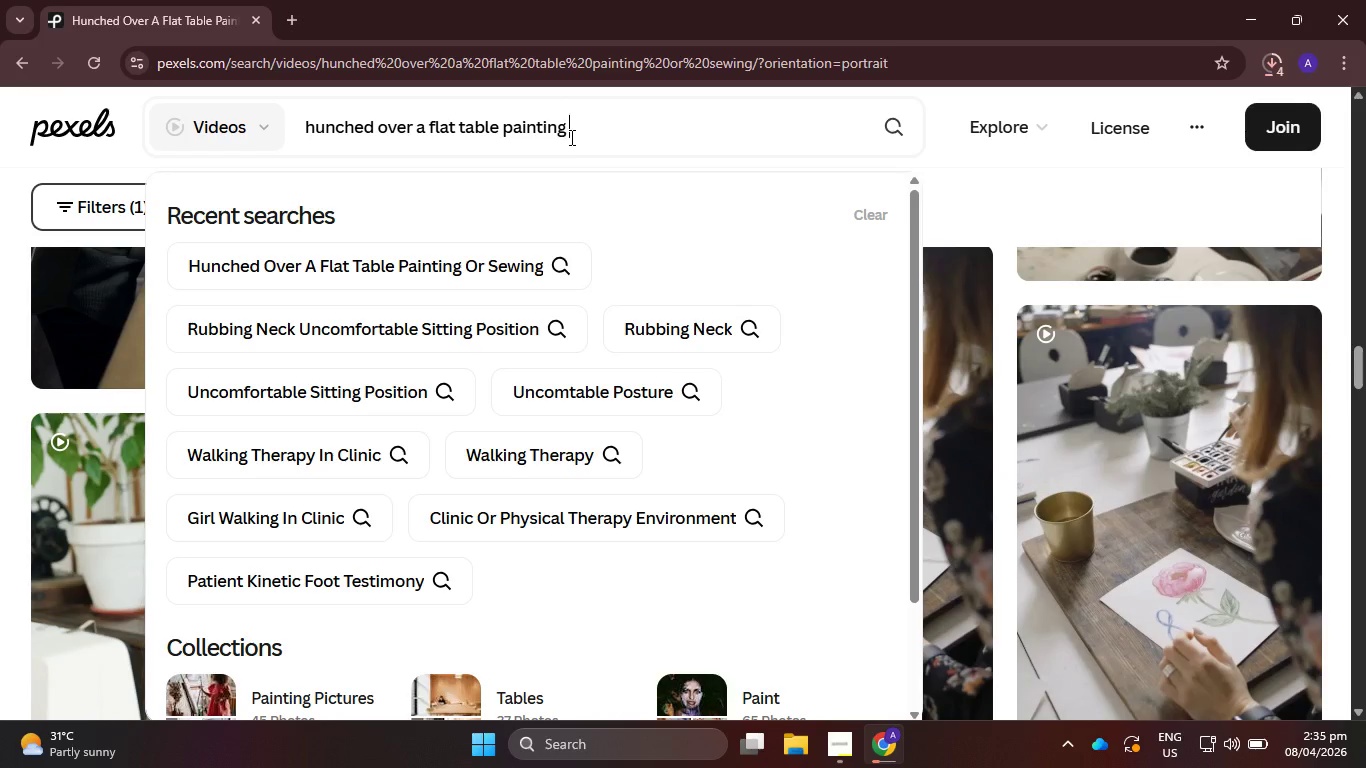 
key(Enter)
 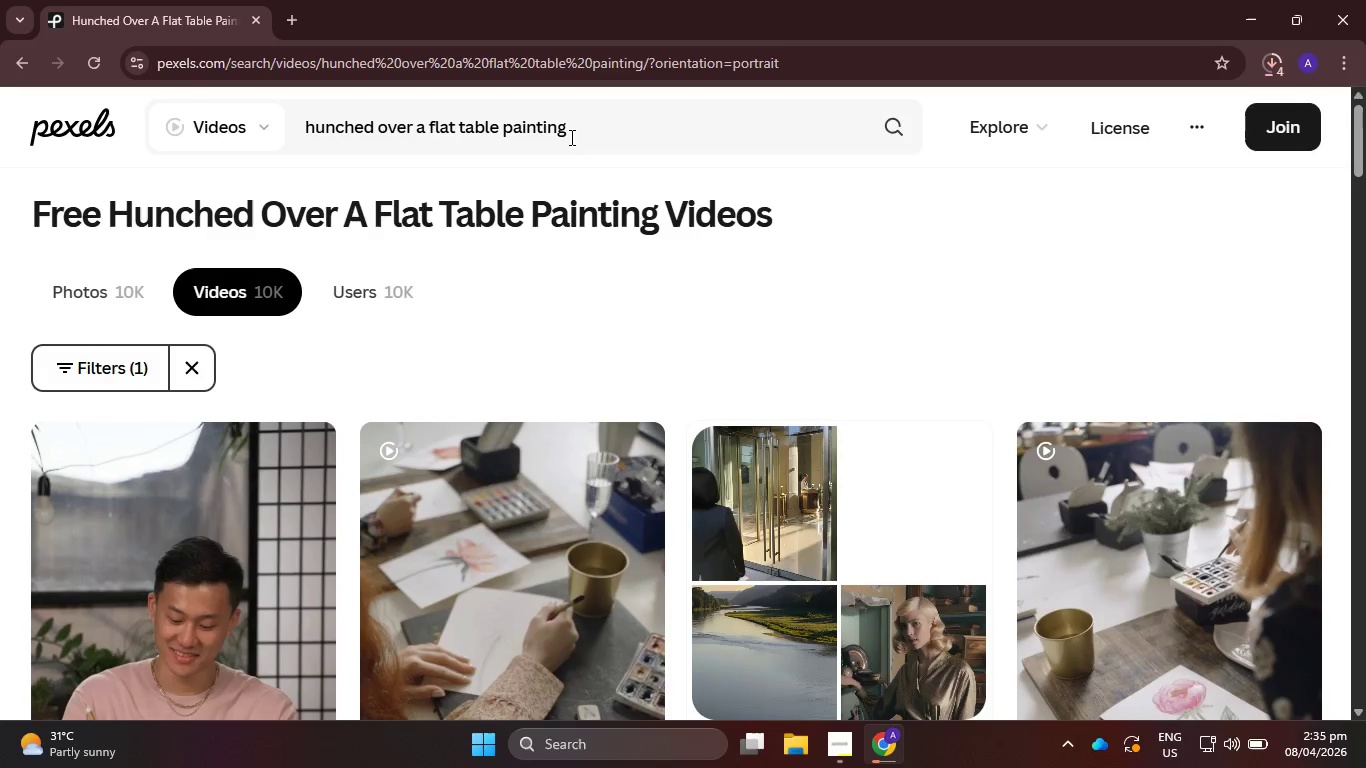 
wait(5.42)
 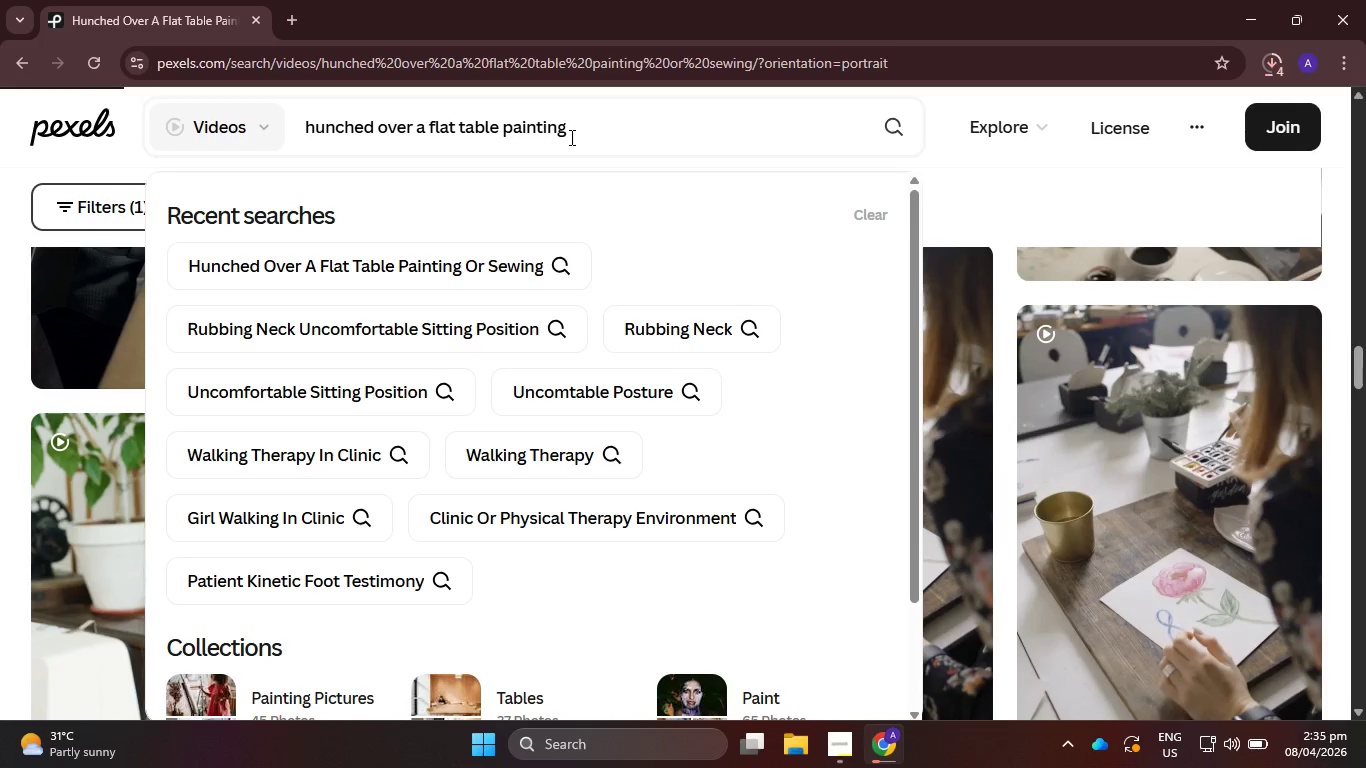 
scroll: coordinate [1020, 483], scroll_direction: down, amount: 12.0